 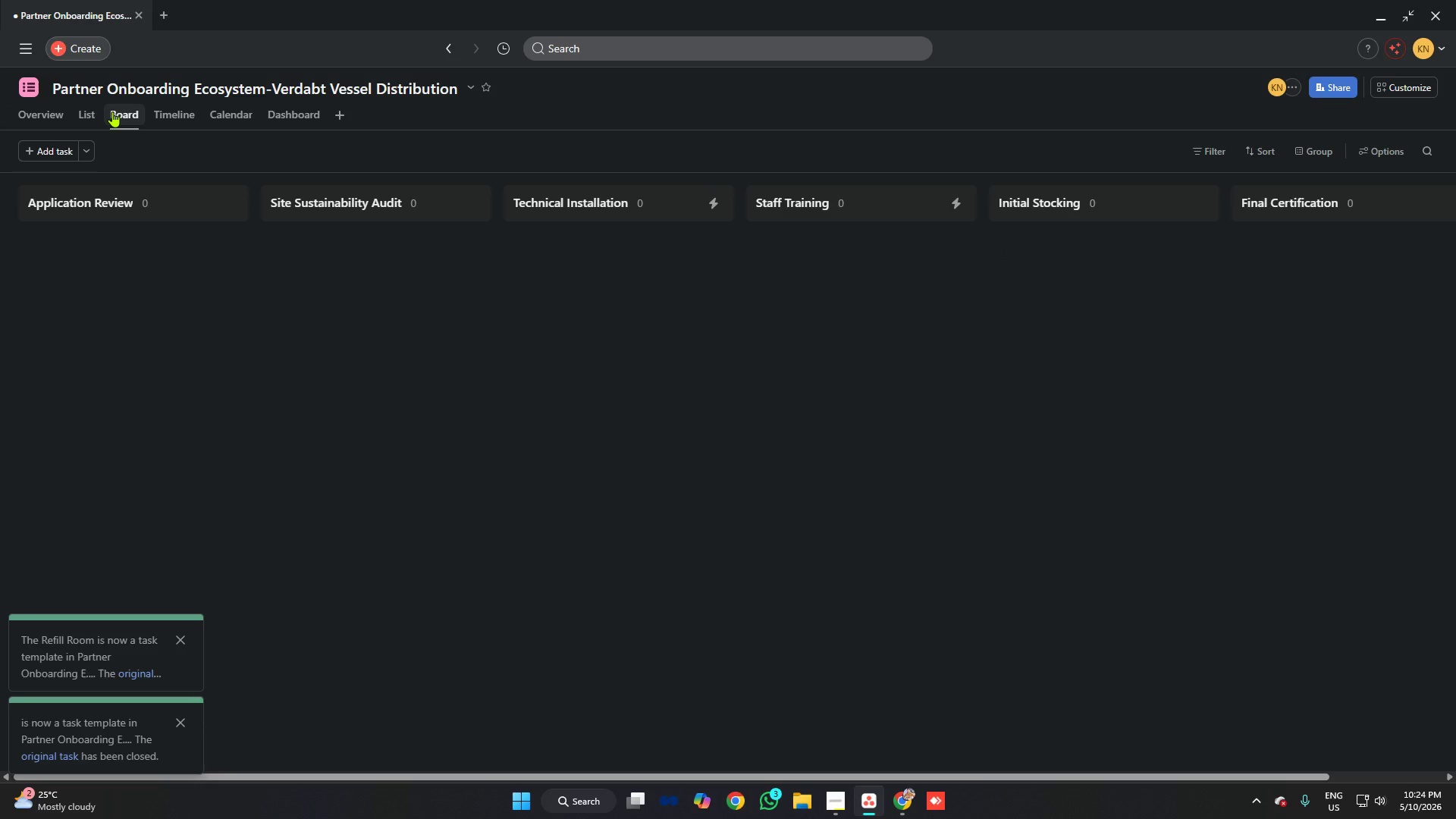 
left_click([905, 804])
 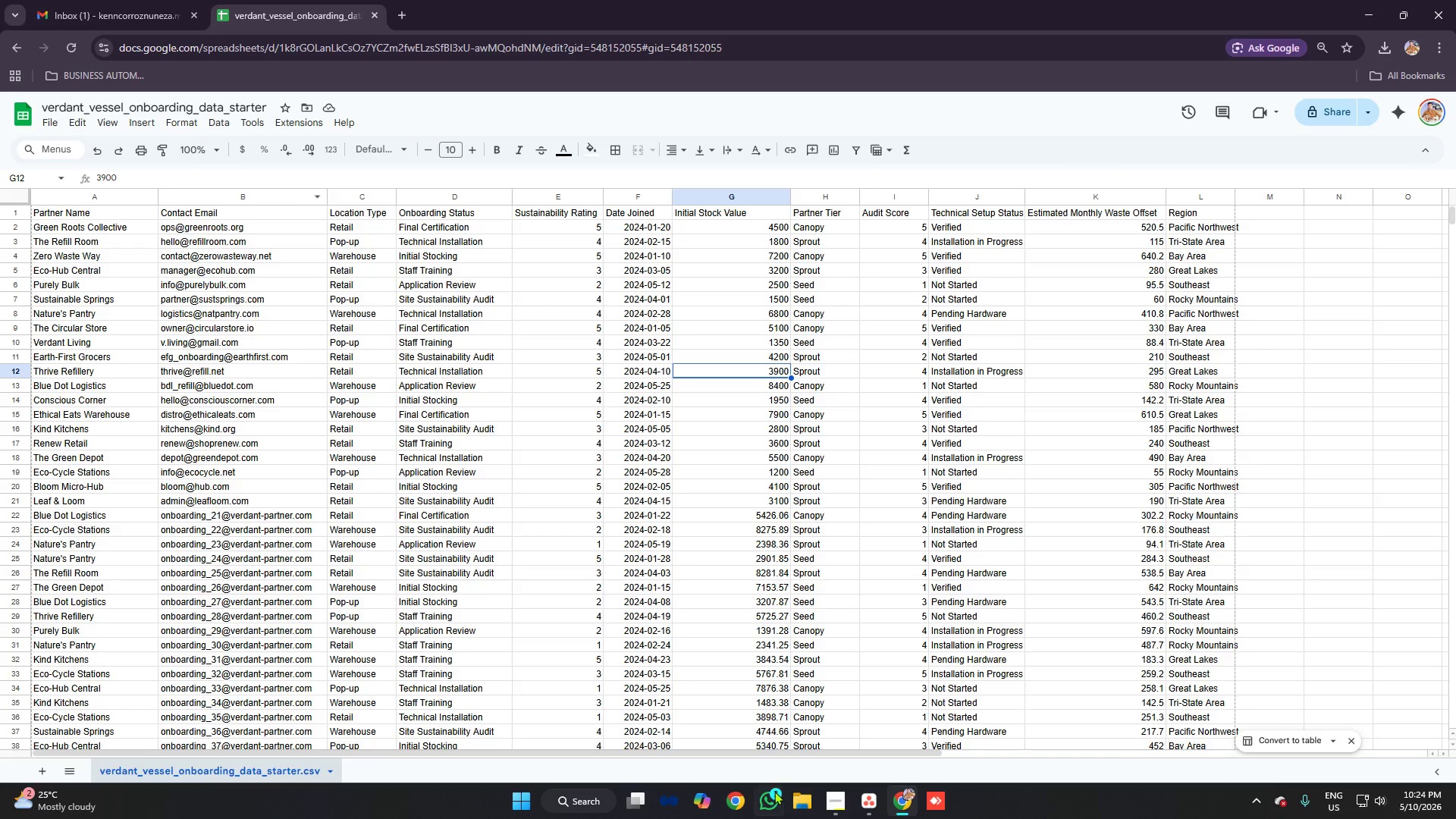 
left_click([868, 796])
 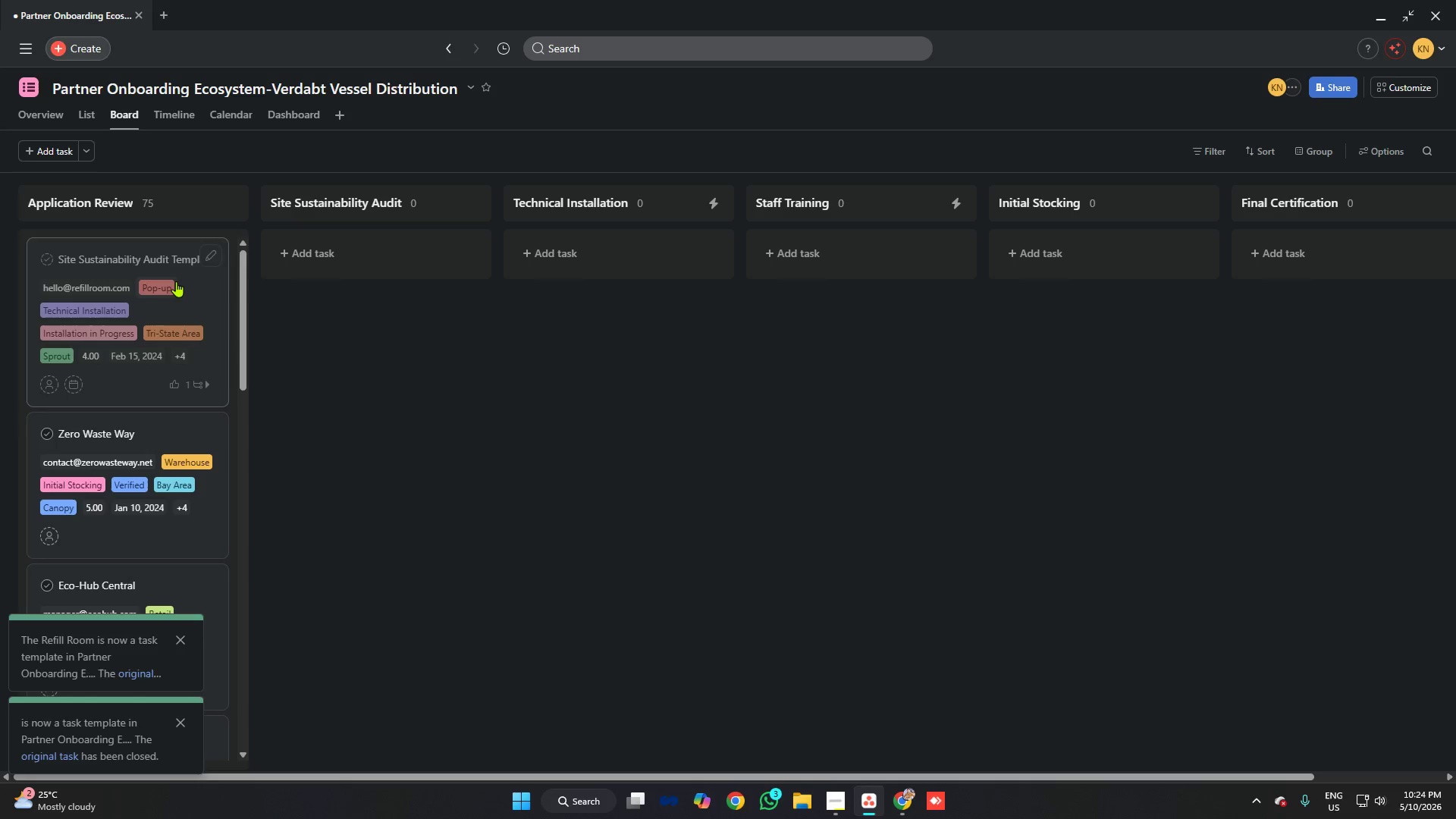 
left_click_drag(start_coordinate=[146, 432], to_coordinate=[1064, 377])
 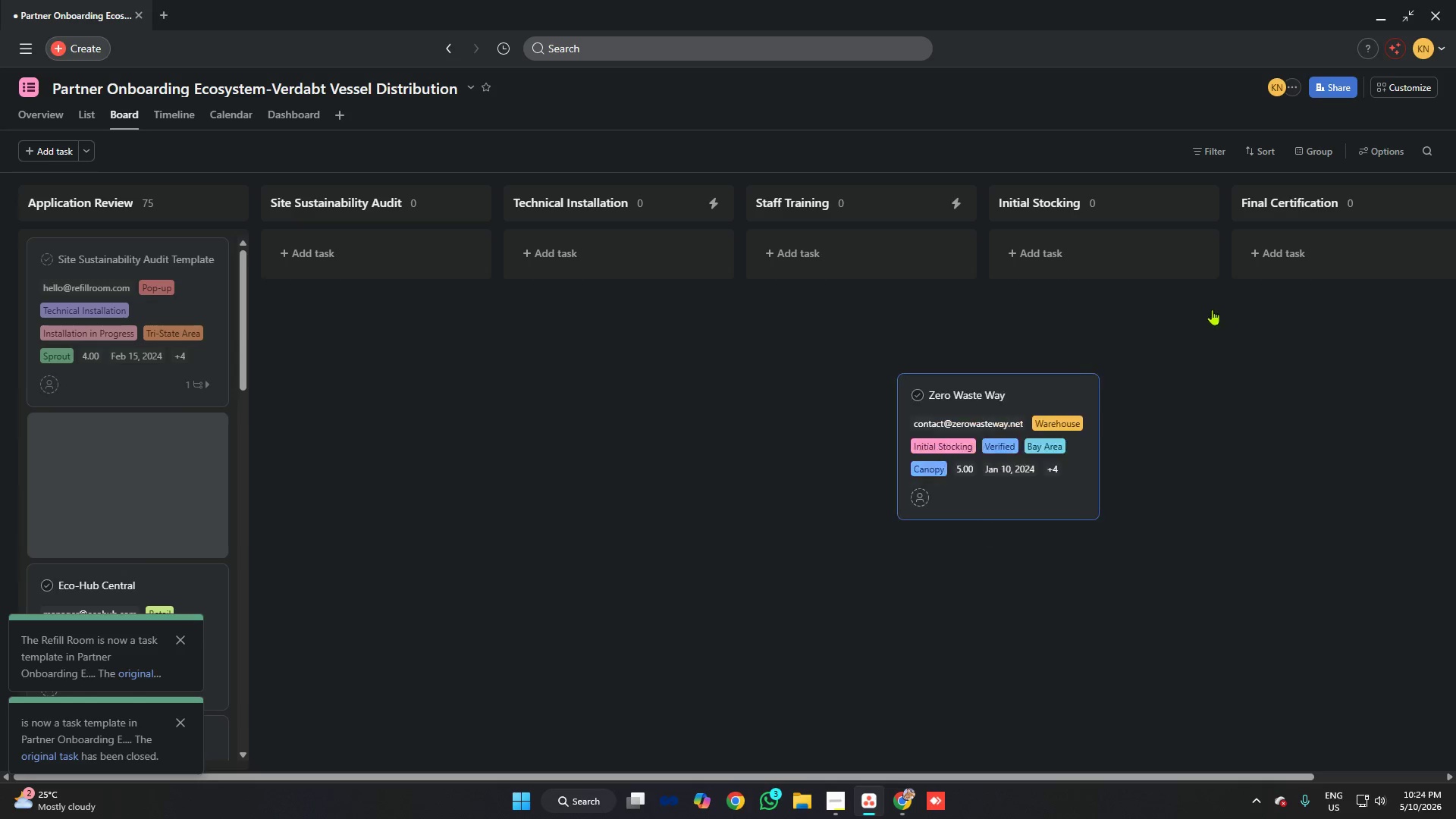 
left_click_drag(start_coordinate=[1173, 325], to_coordinate=[328, 445])
 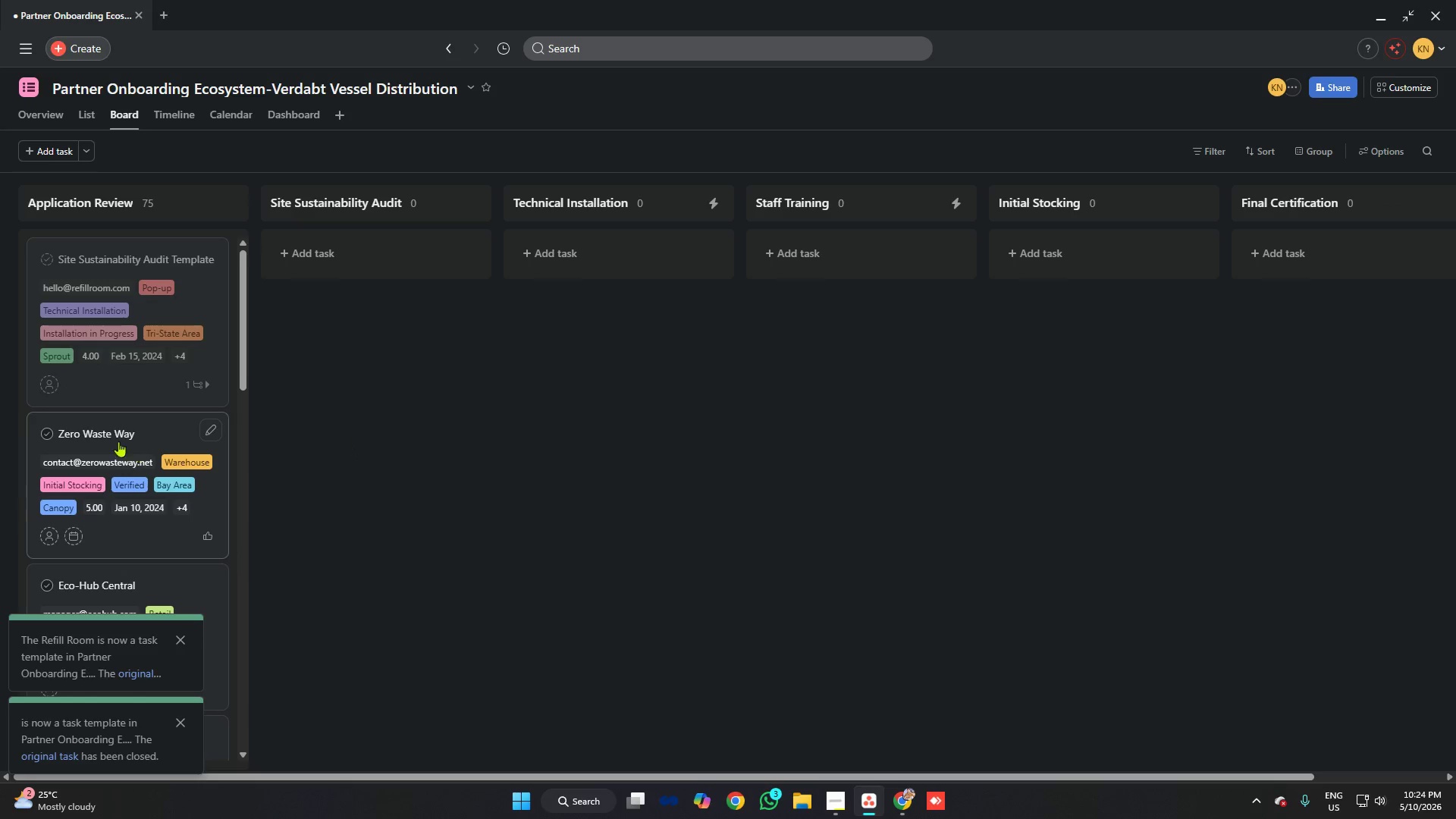 
left_click_drag(start_coordinate=[108, 438], to_coordinate=[1222, 271])
 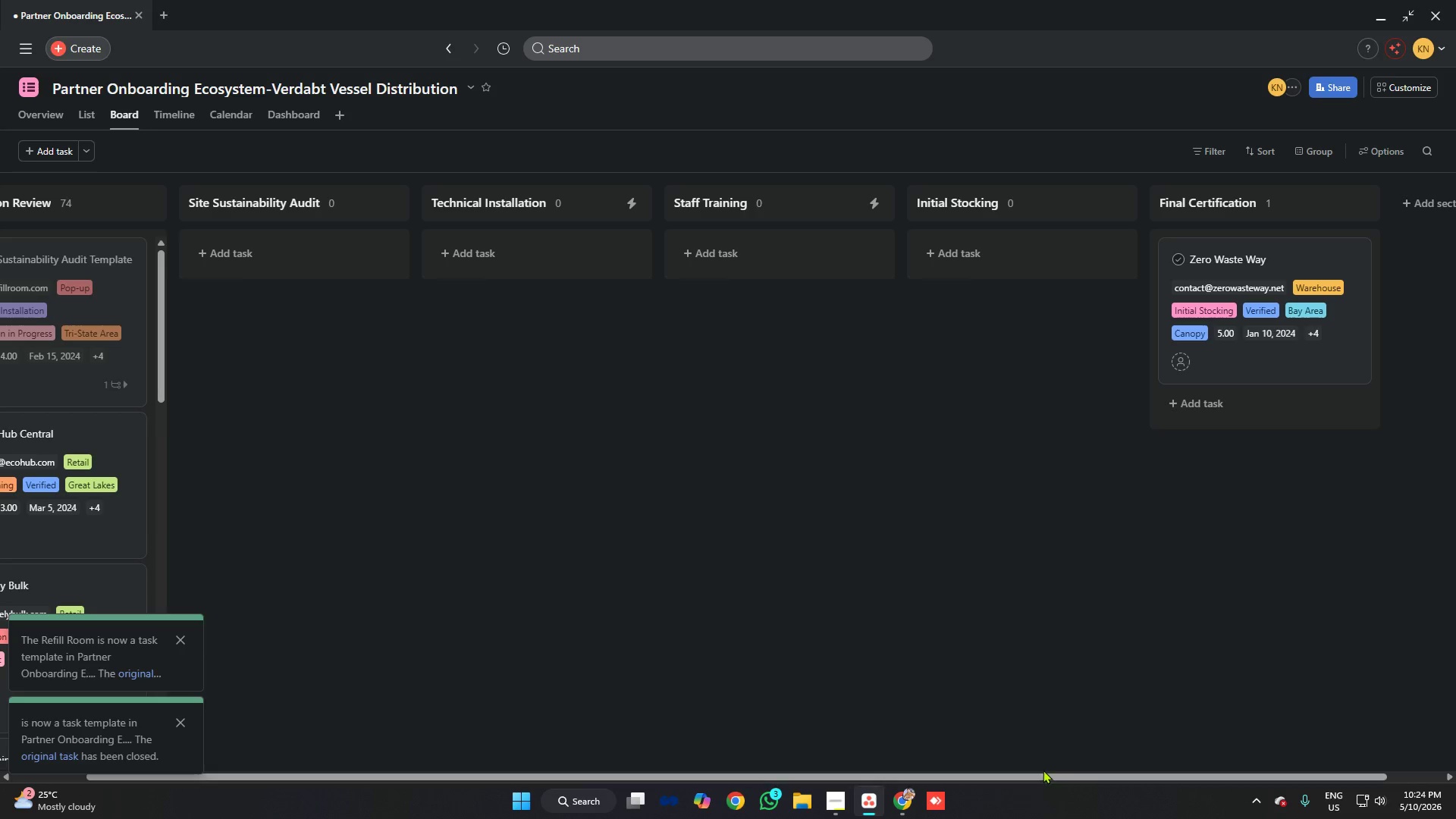 
left_click_drag(start_coordinate=[1041, 773], to_coordinate=[466, 652])
 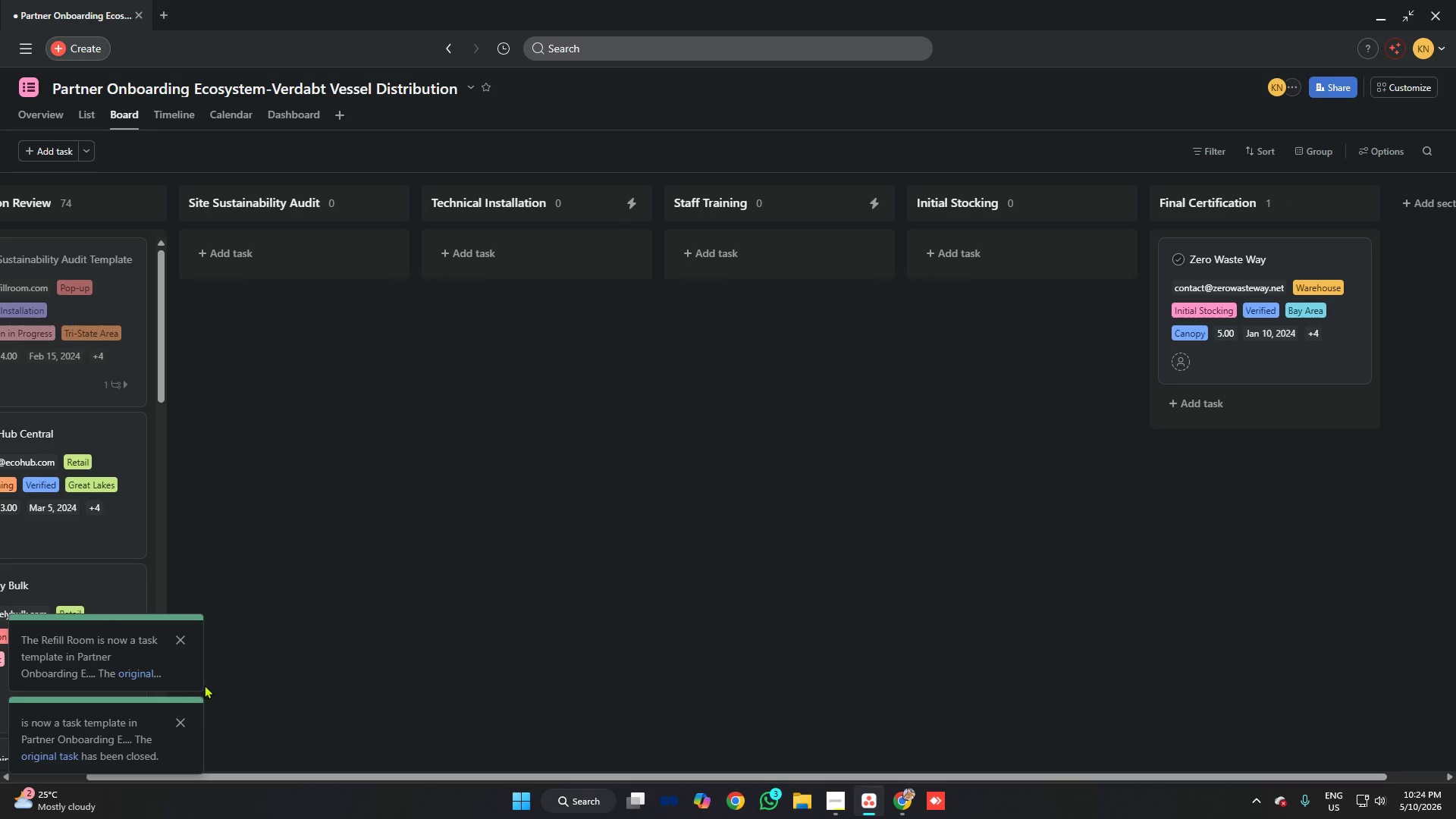 
left_click([185, 726])
 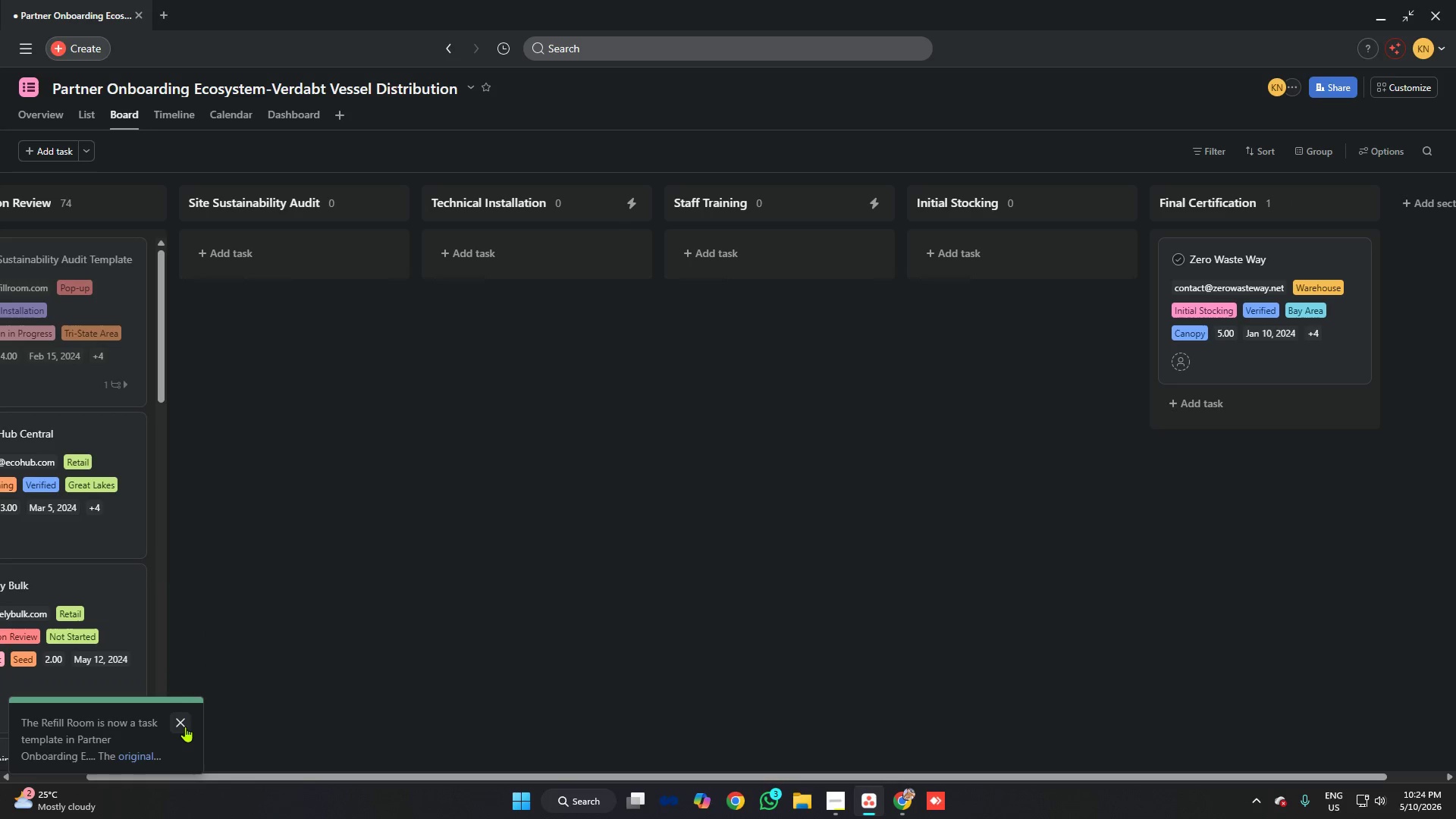 
left_click([185, 726])
 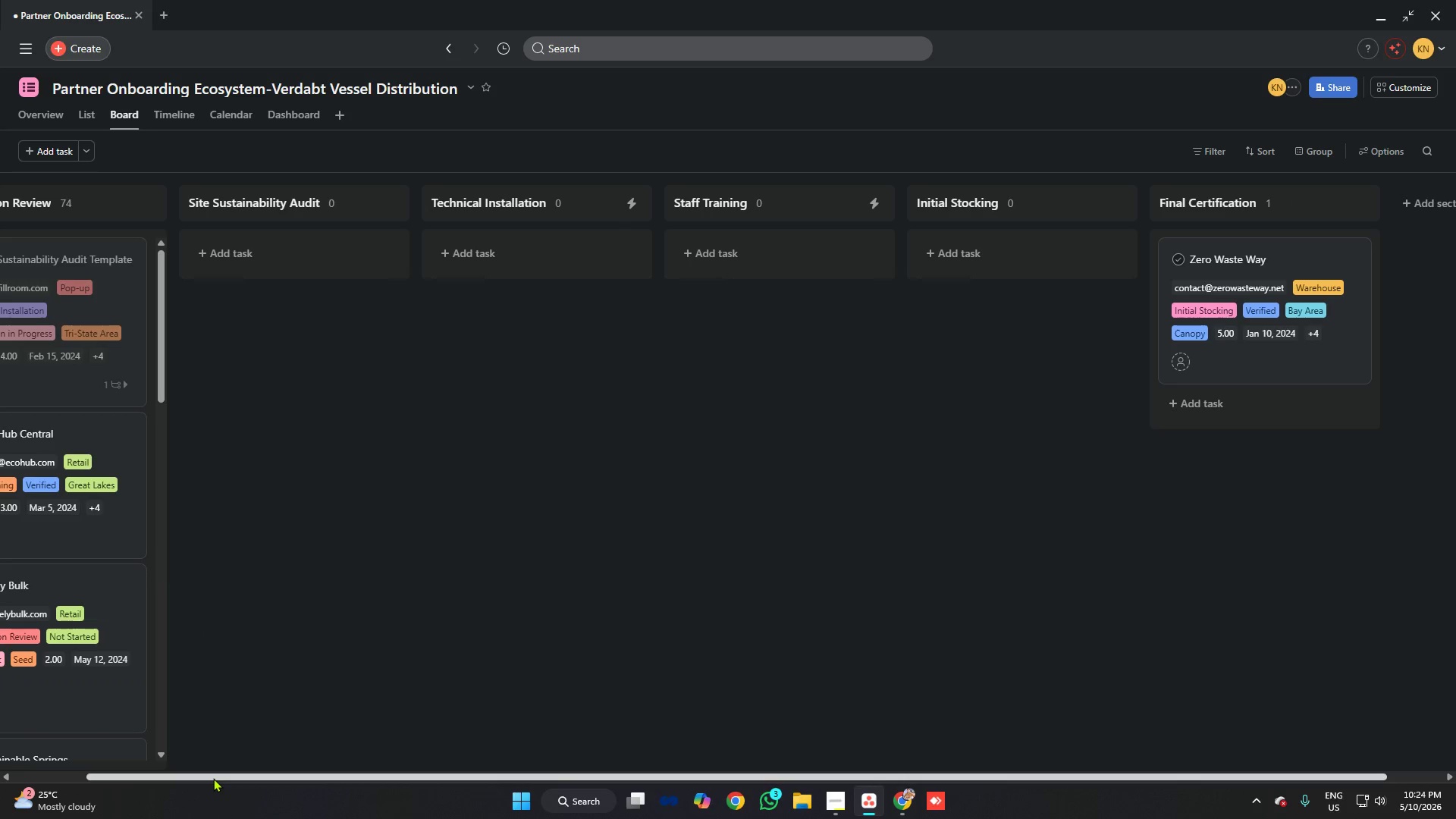 
left_click_drag(start_coordinate=[212, 778], to_coordinate=[109, 756])
 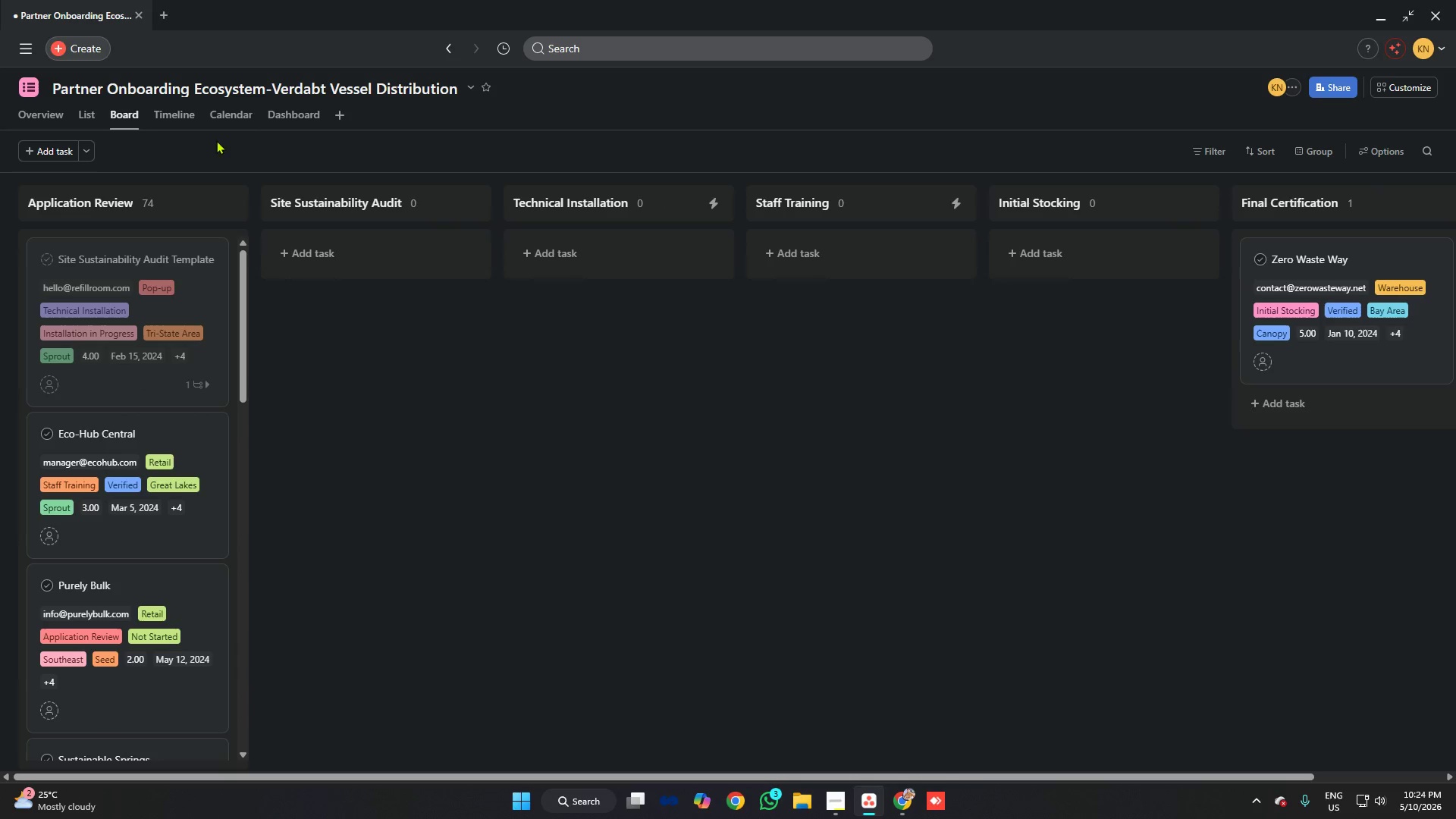 
left_click([233, 108])
 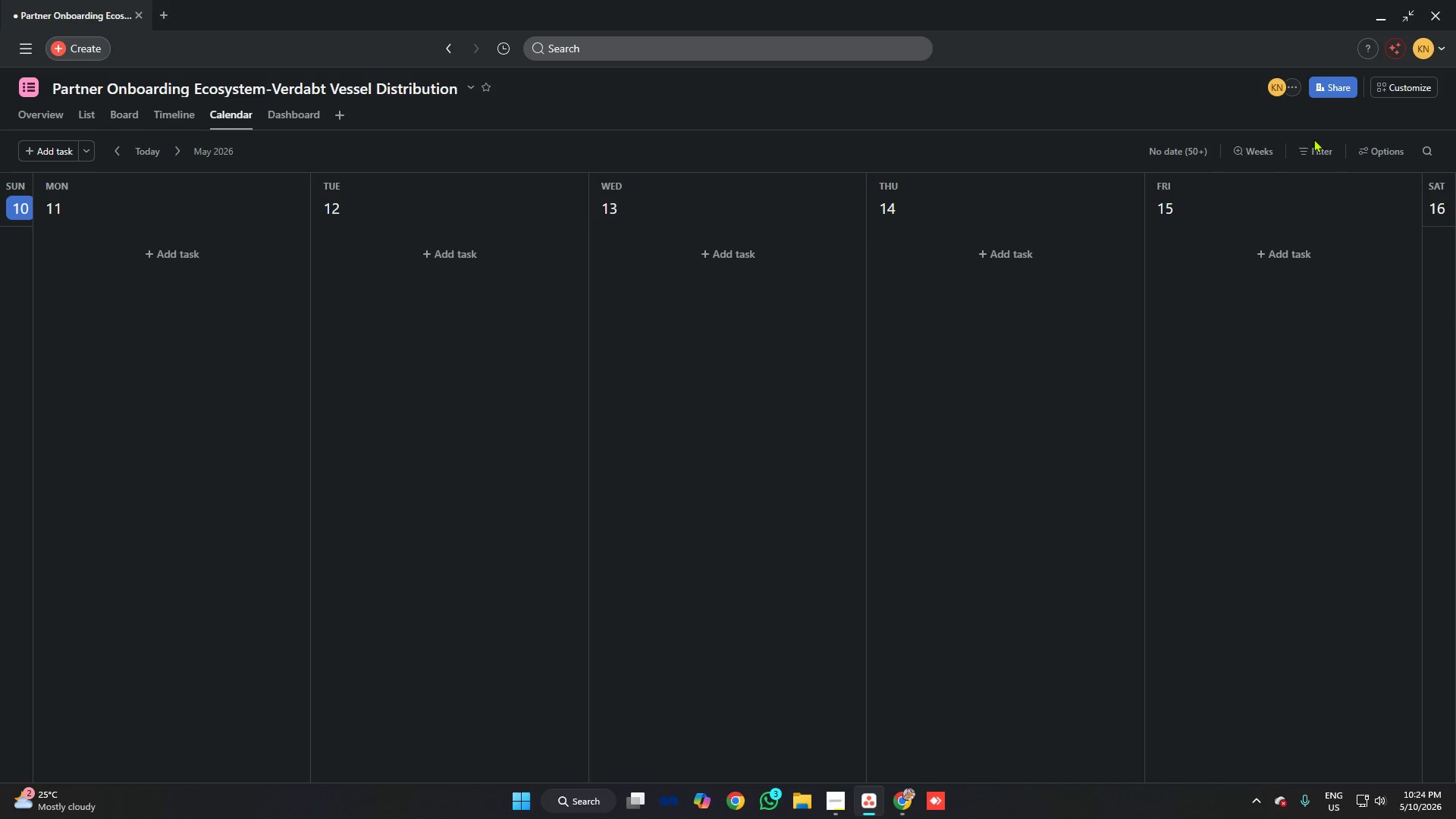 
left_click([1308, 163])
 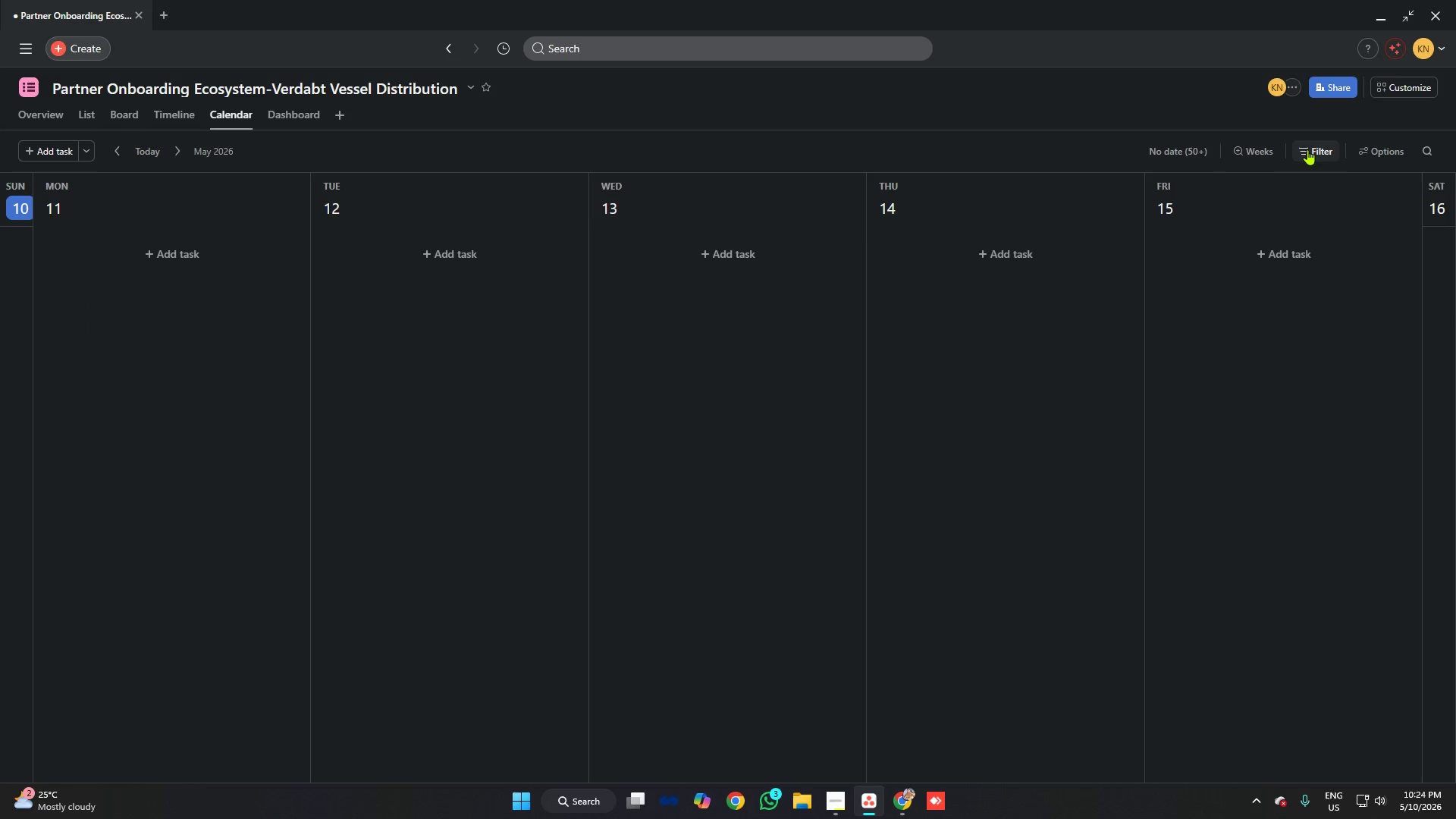 
left_click([1307, 149])
 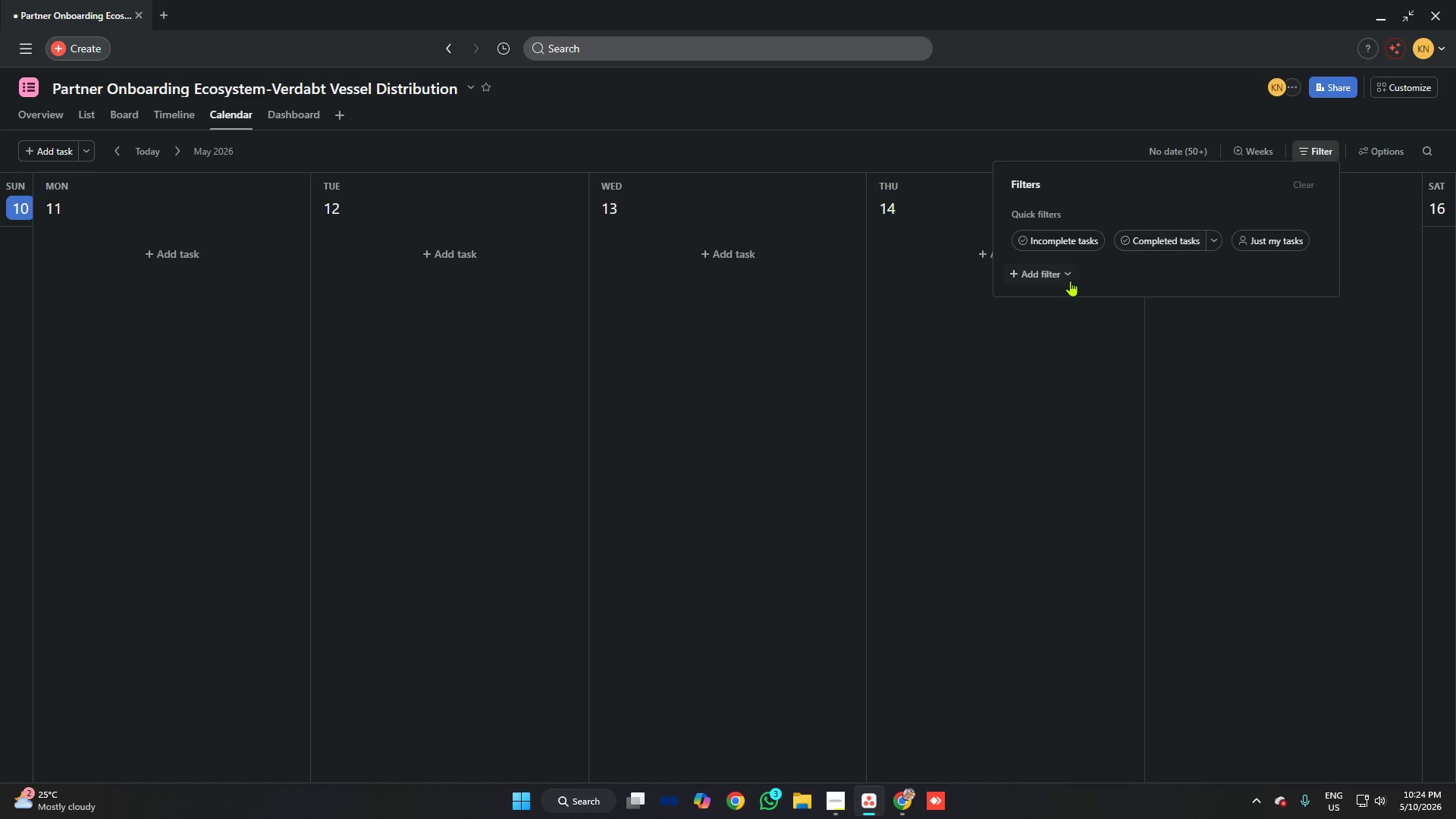 
left_click([1050, 276])
 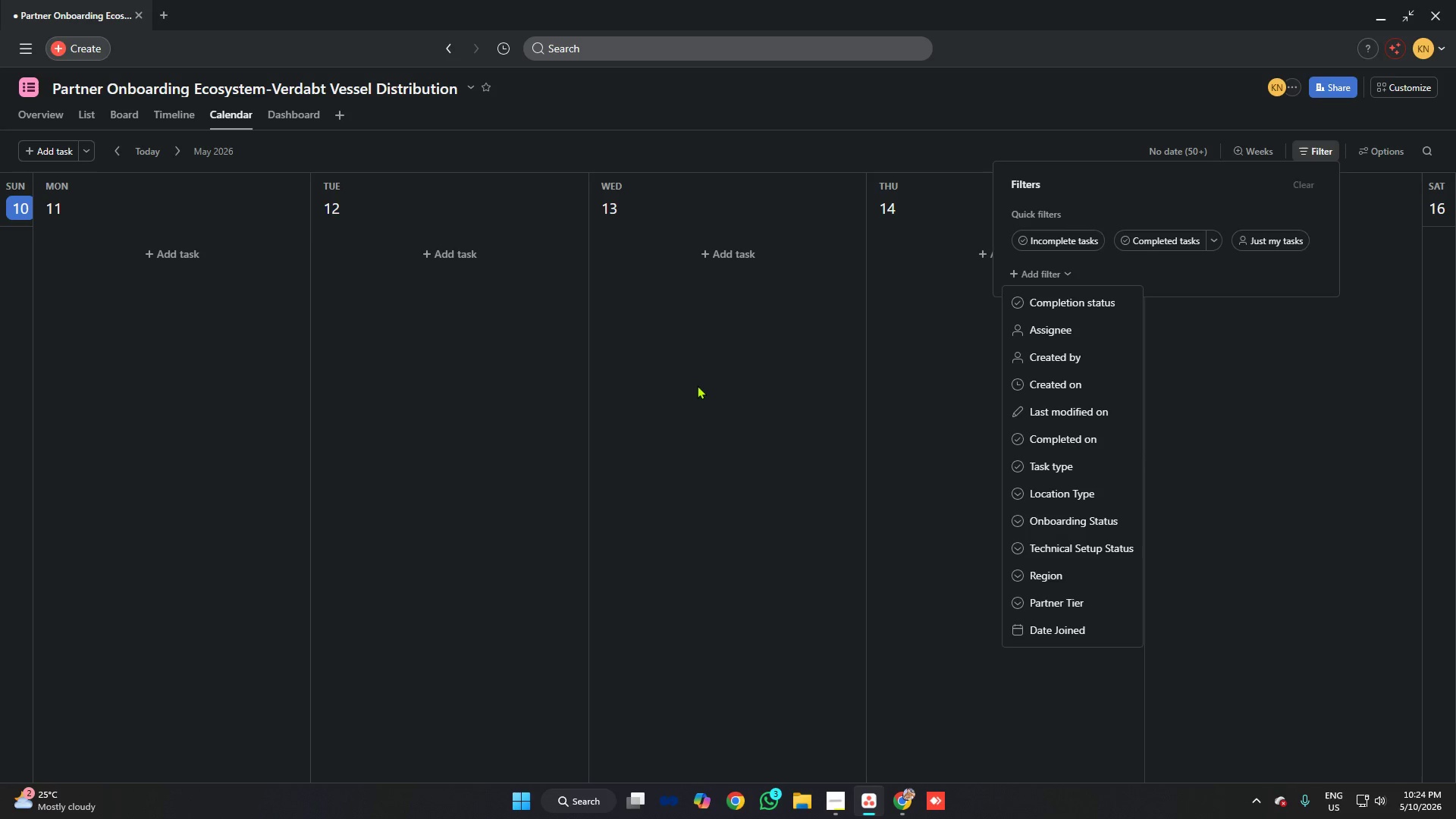 
left_click([131, 120])
 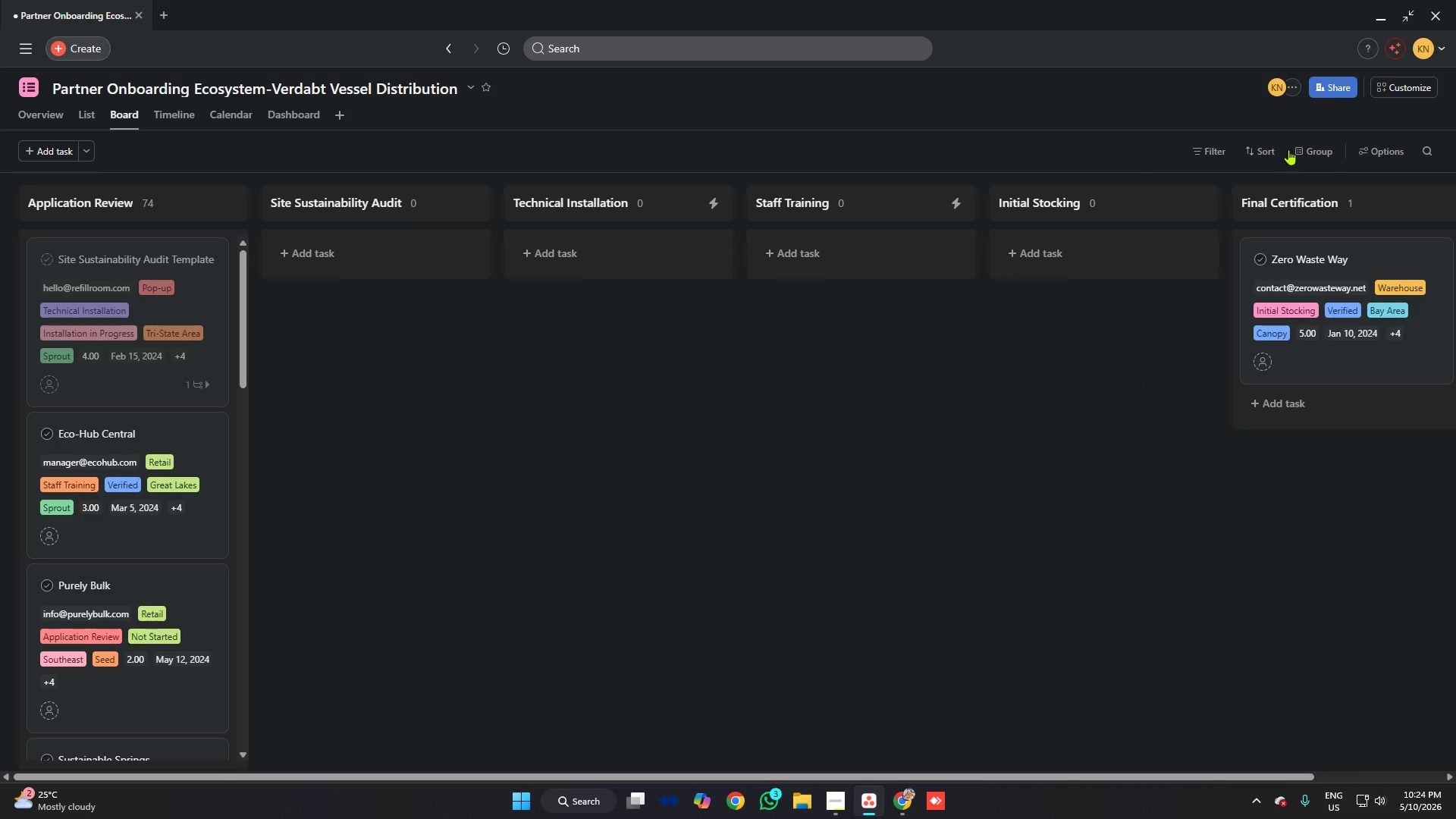 
left_click([1304, 154])
 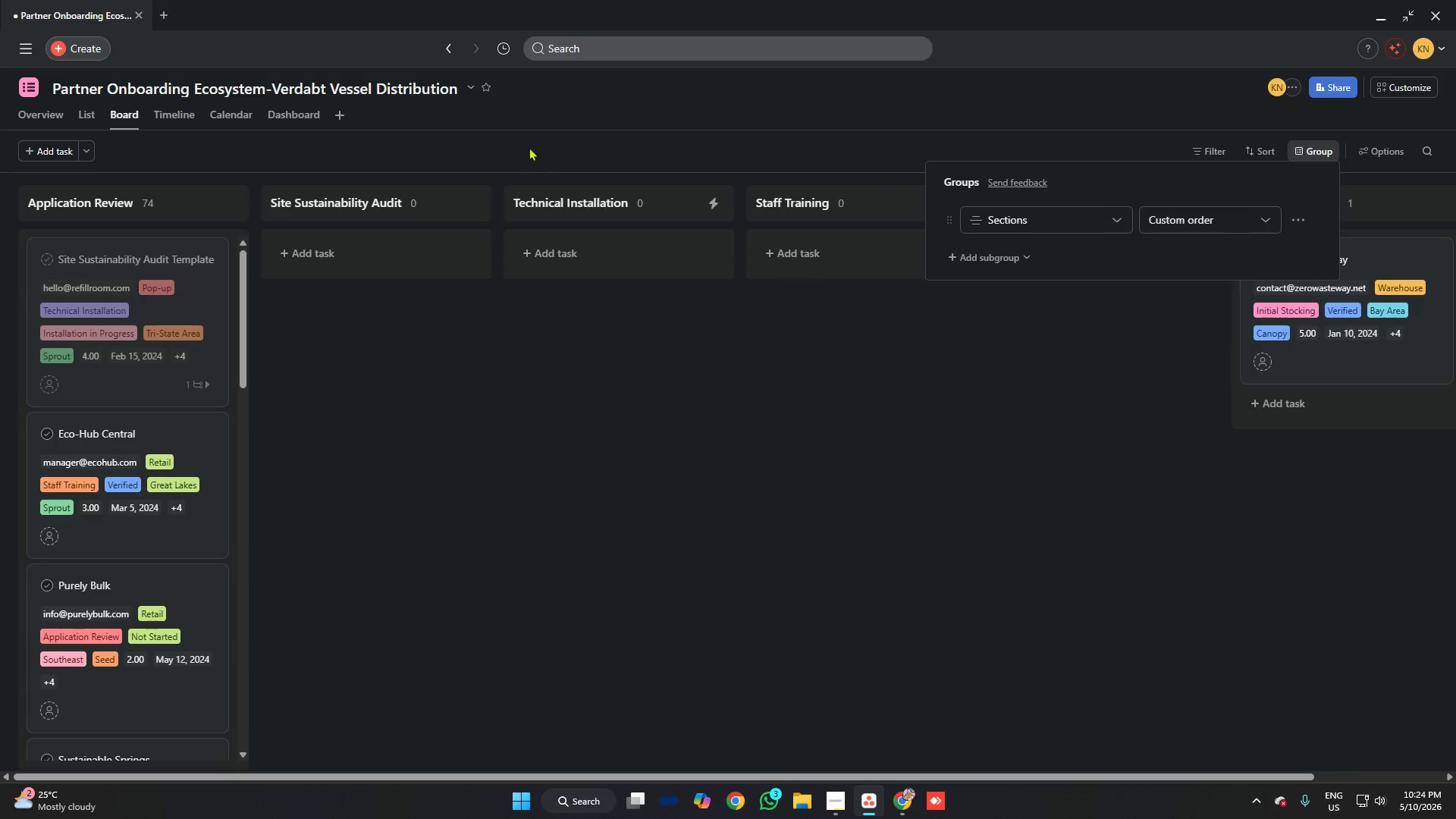 
left_click([536, 119])
 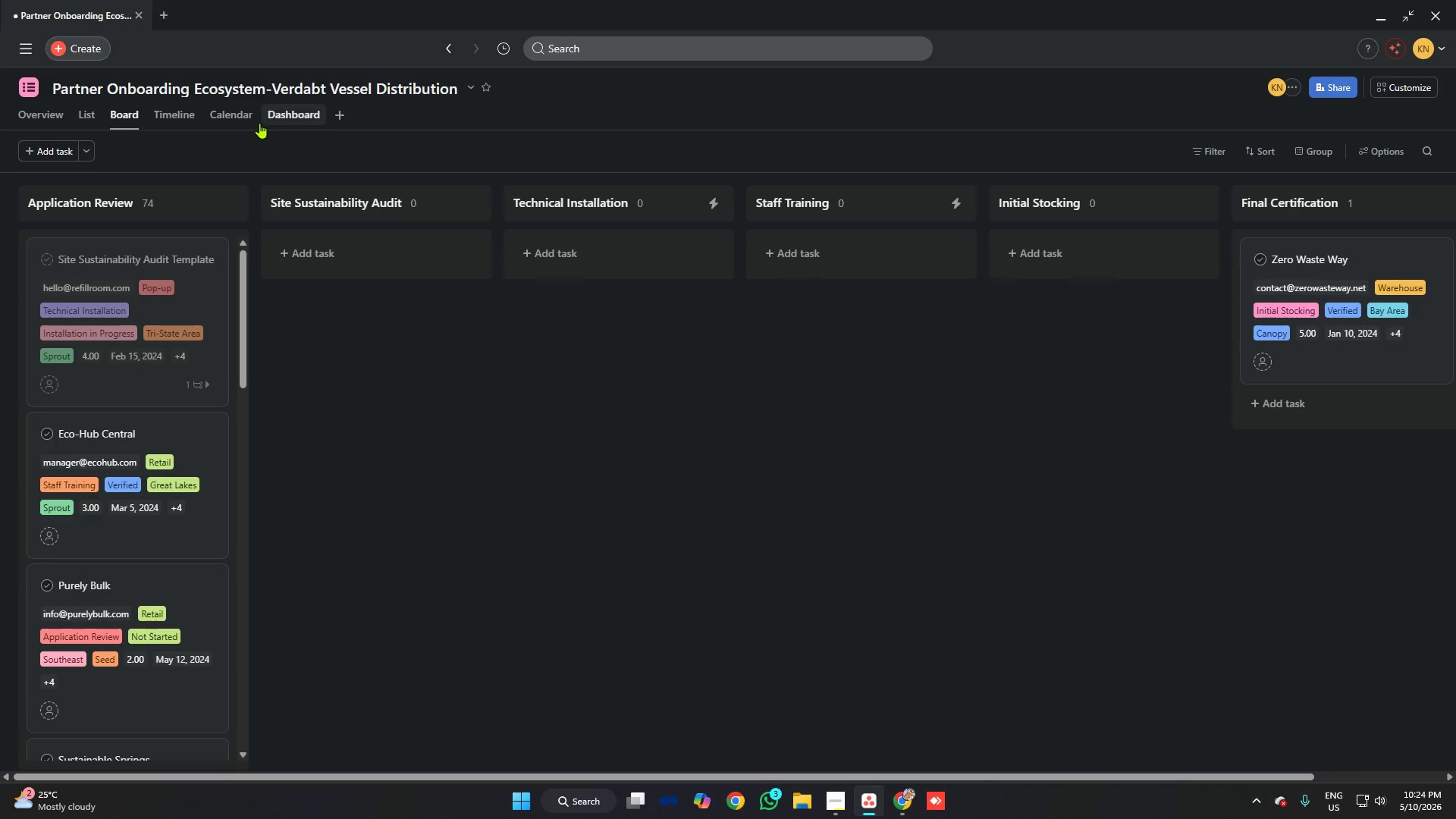 
left_click([224, 115])
 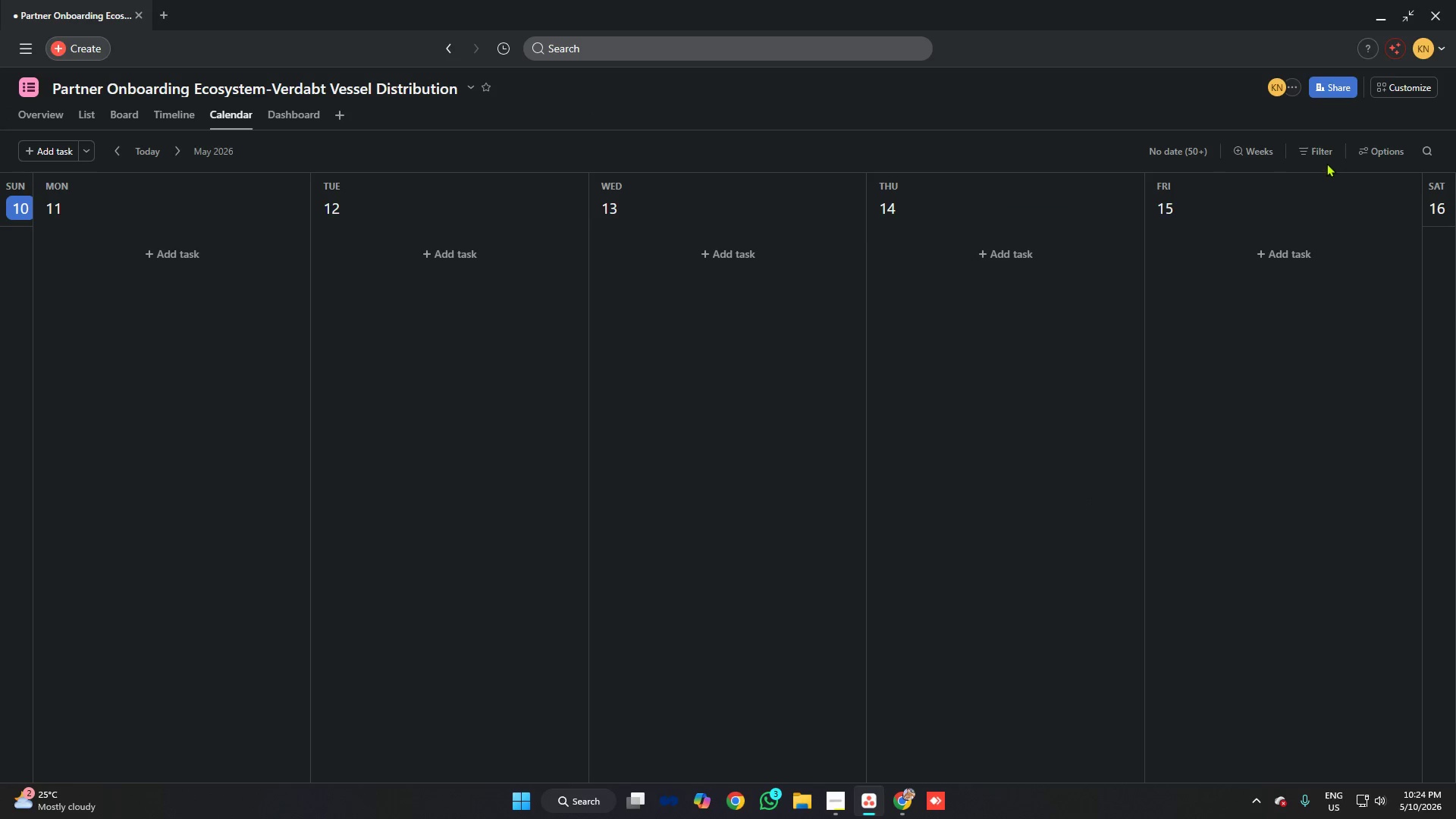 
left_click([1311, 157])
 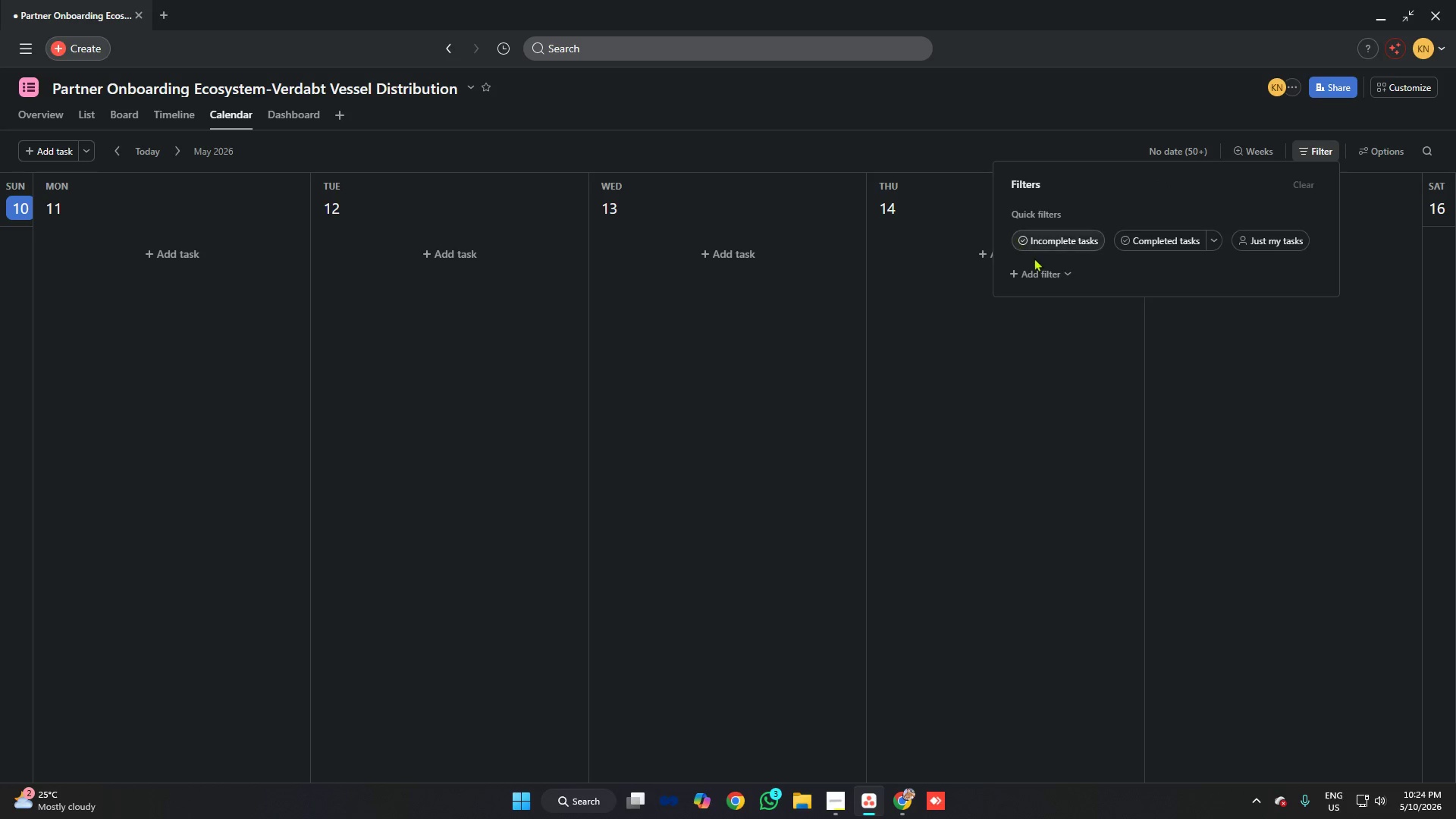 
mouse_move([1068, 286])
 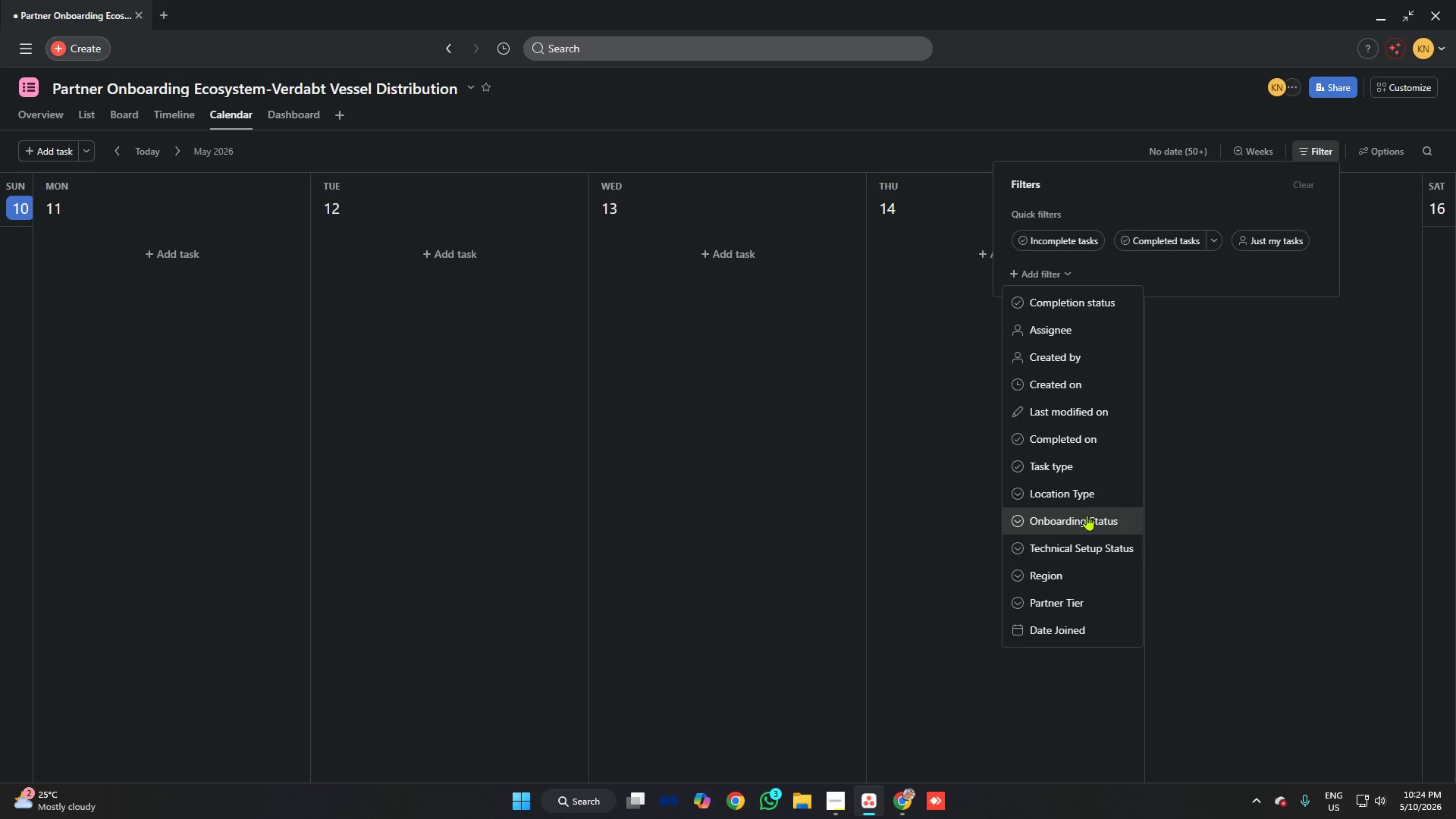 
scroll: coordinate [1086, 532], scroll_direction: down, amount: 4.0
 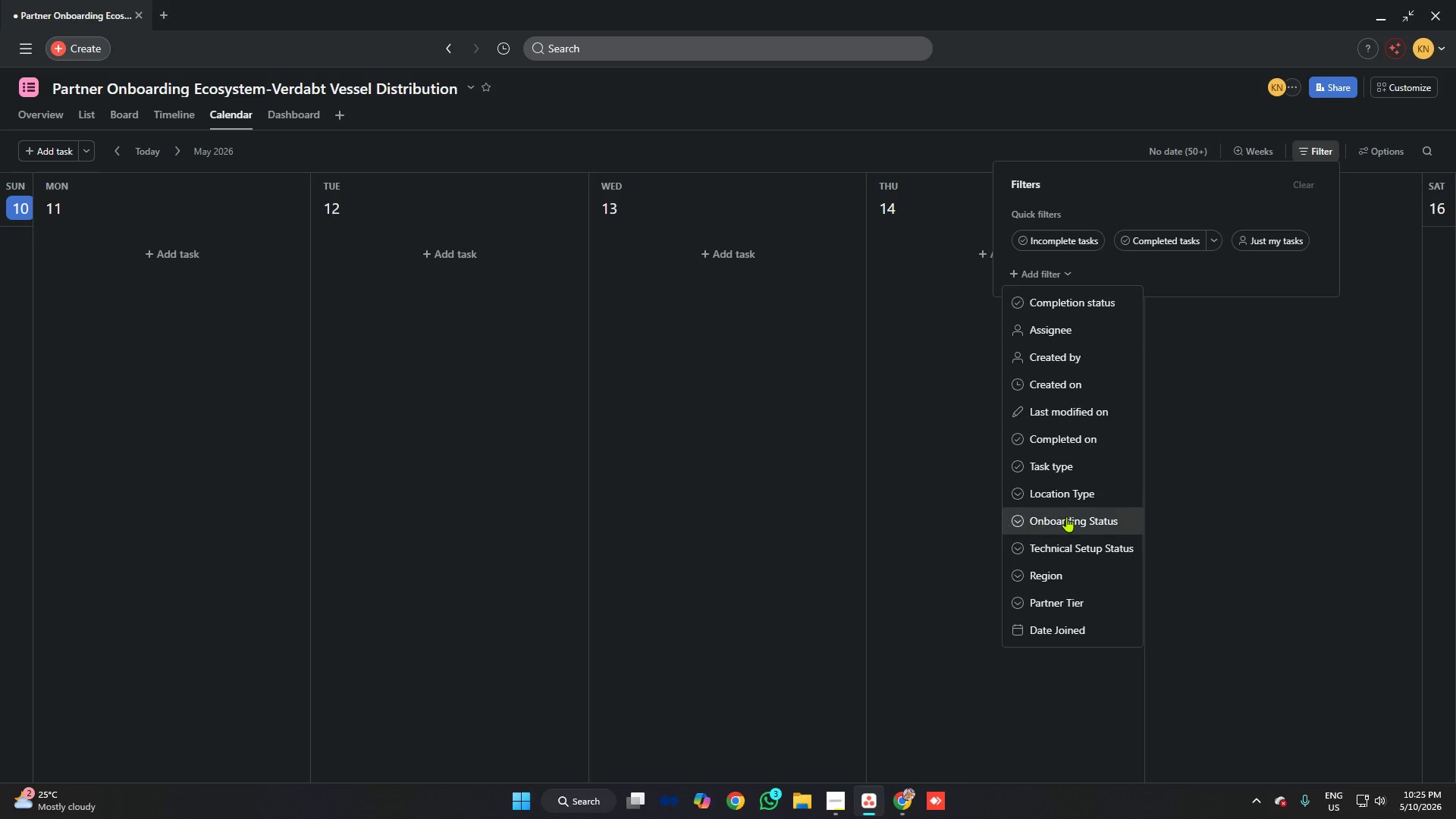 
wait(25.98)
 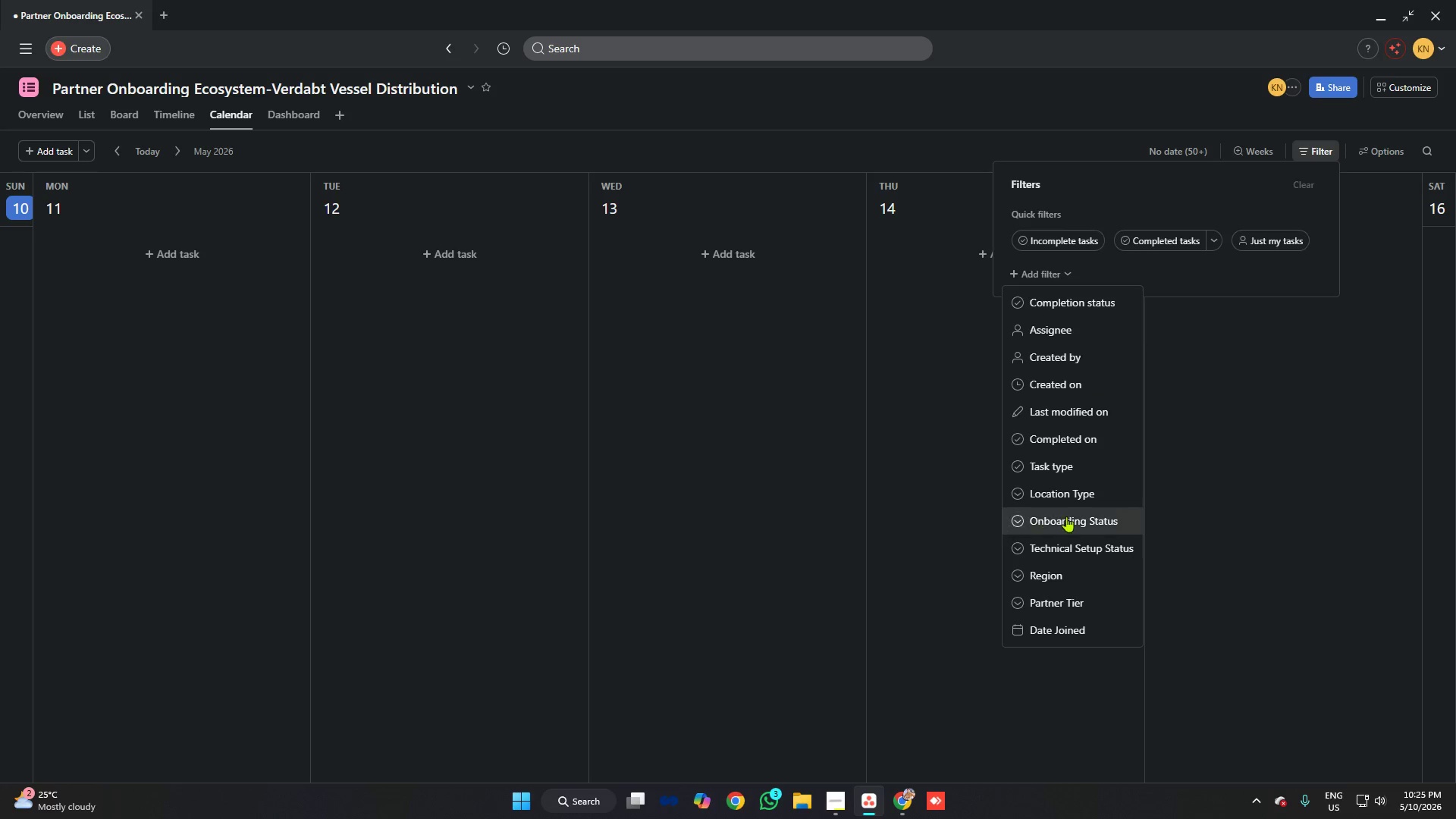 
left_click([1228, 265])
 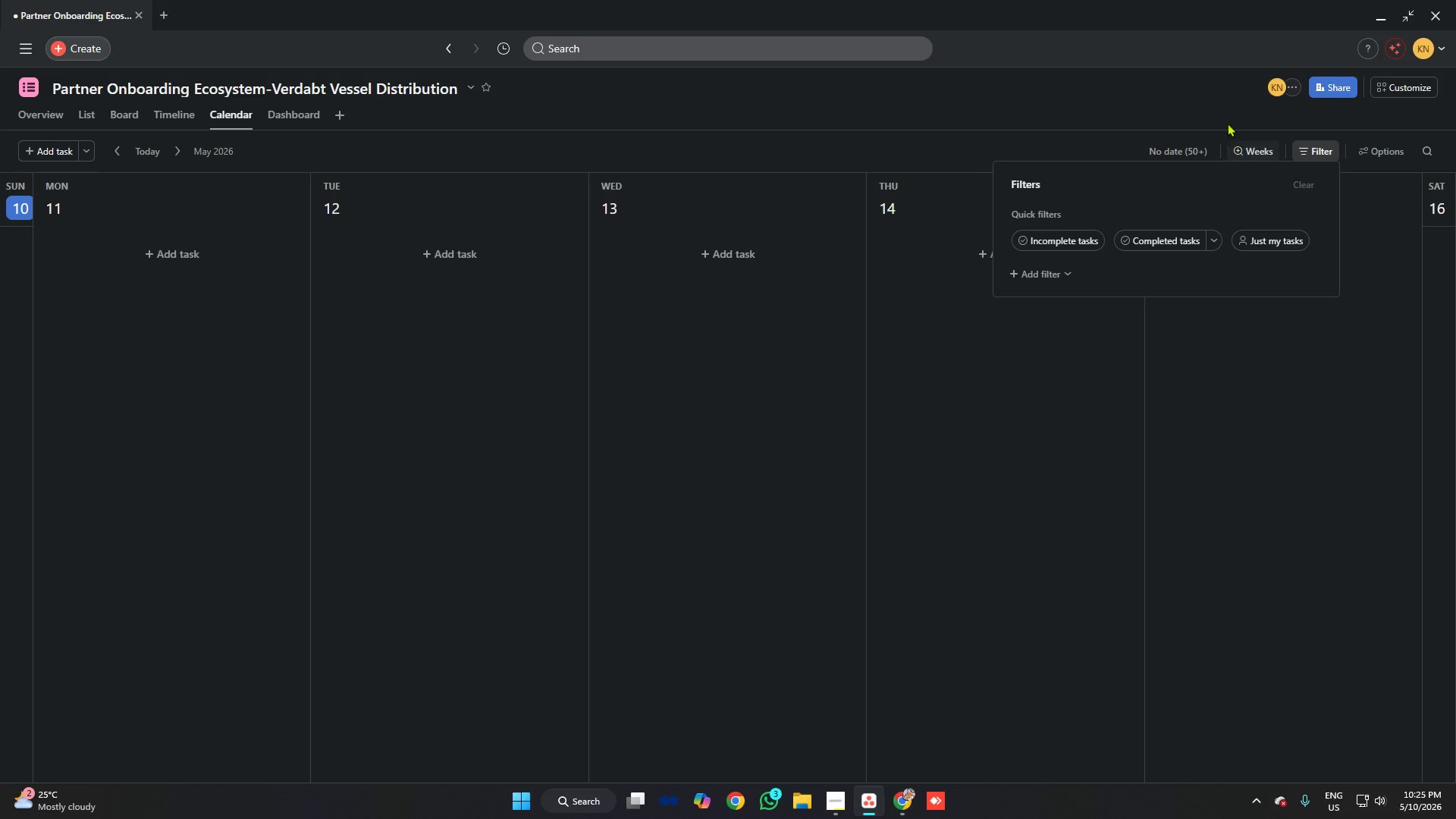 
left_click_drag(start_coordinate=[1224, 105], to_coordinate=[1235, 108])
 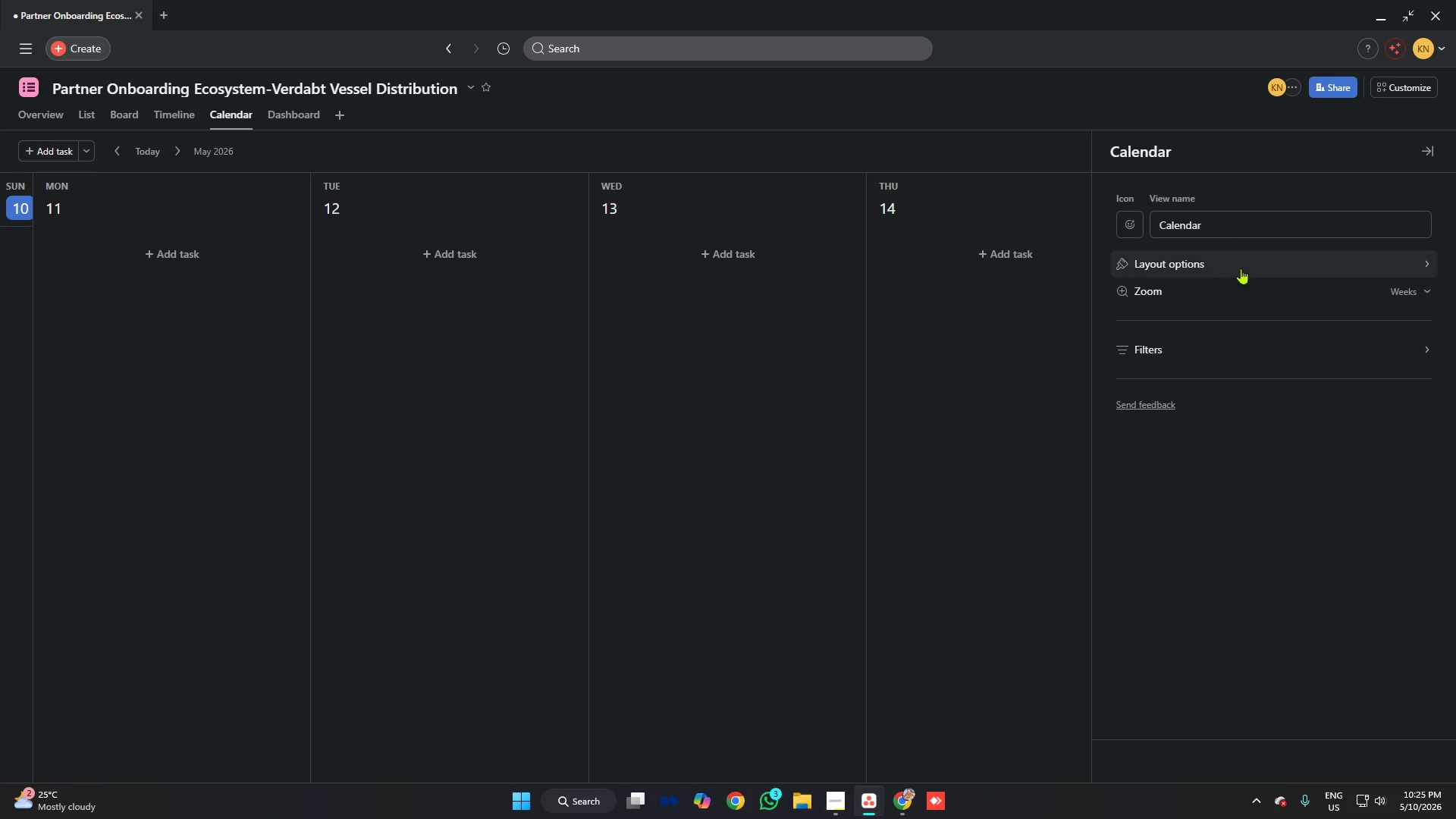 
left_click([1213, 259])
 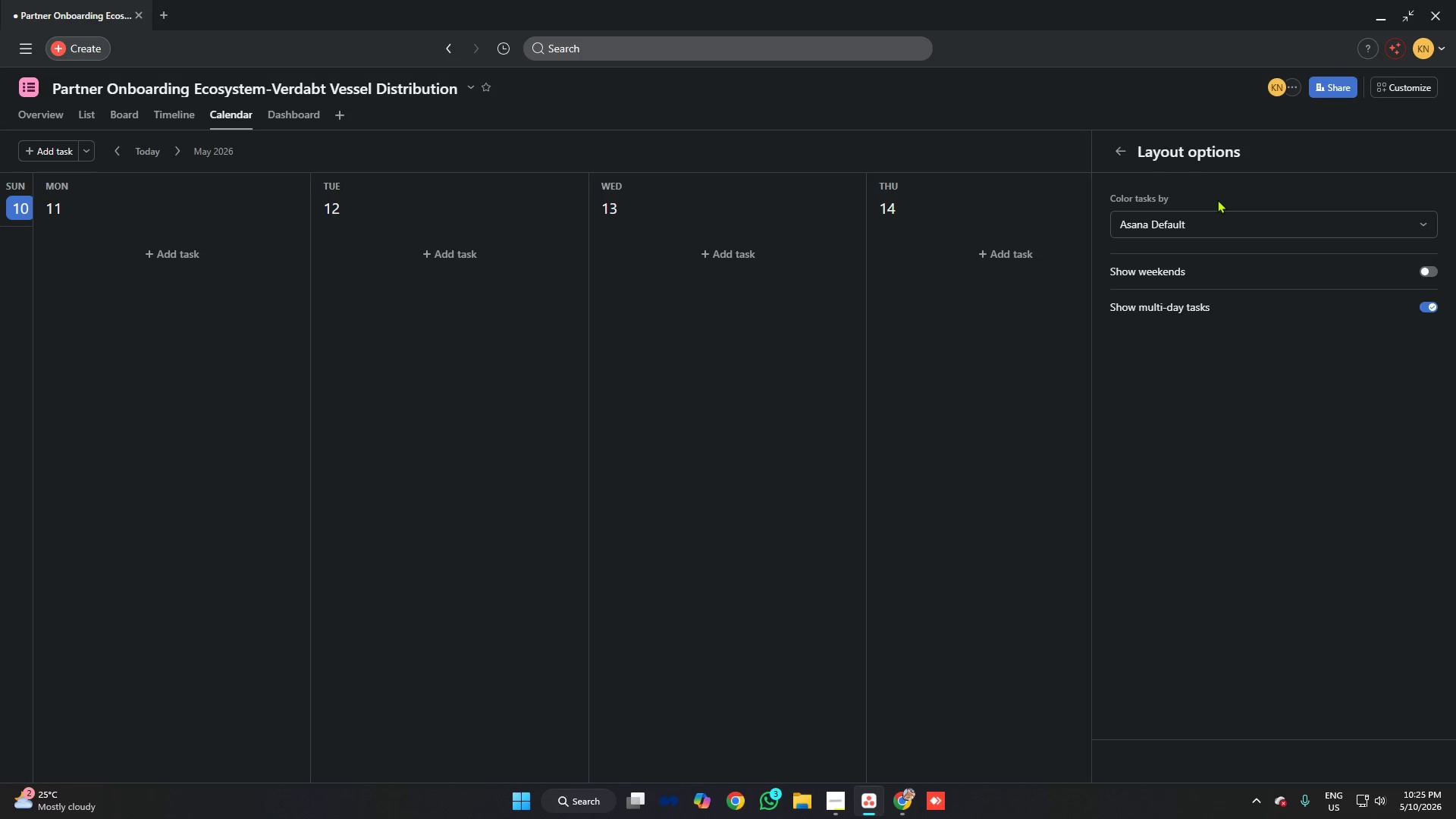 
left_click([1219, 214])
 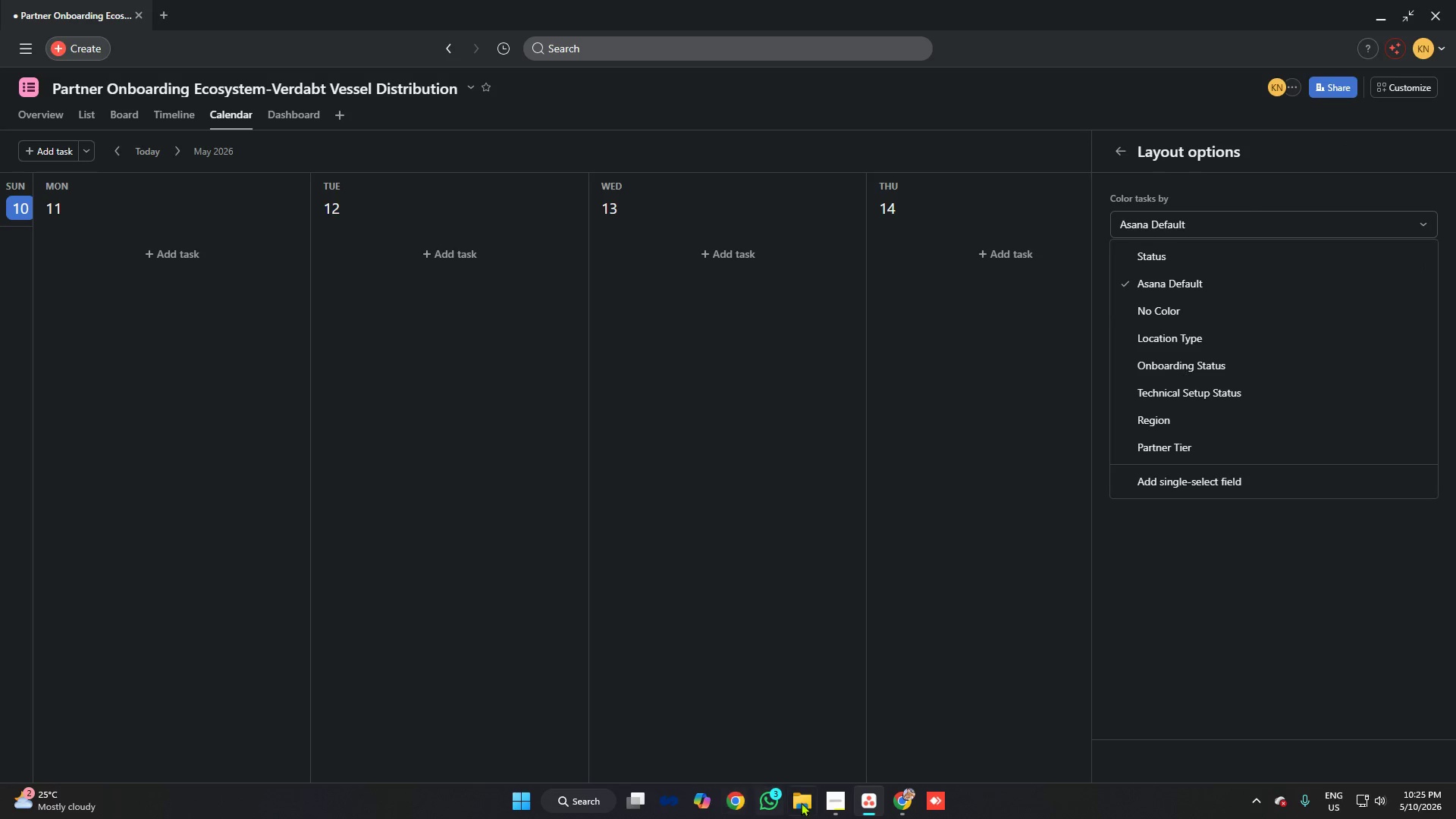 
left_click([832, 795])